 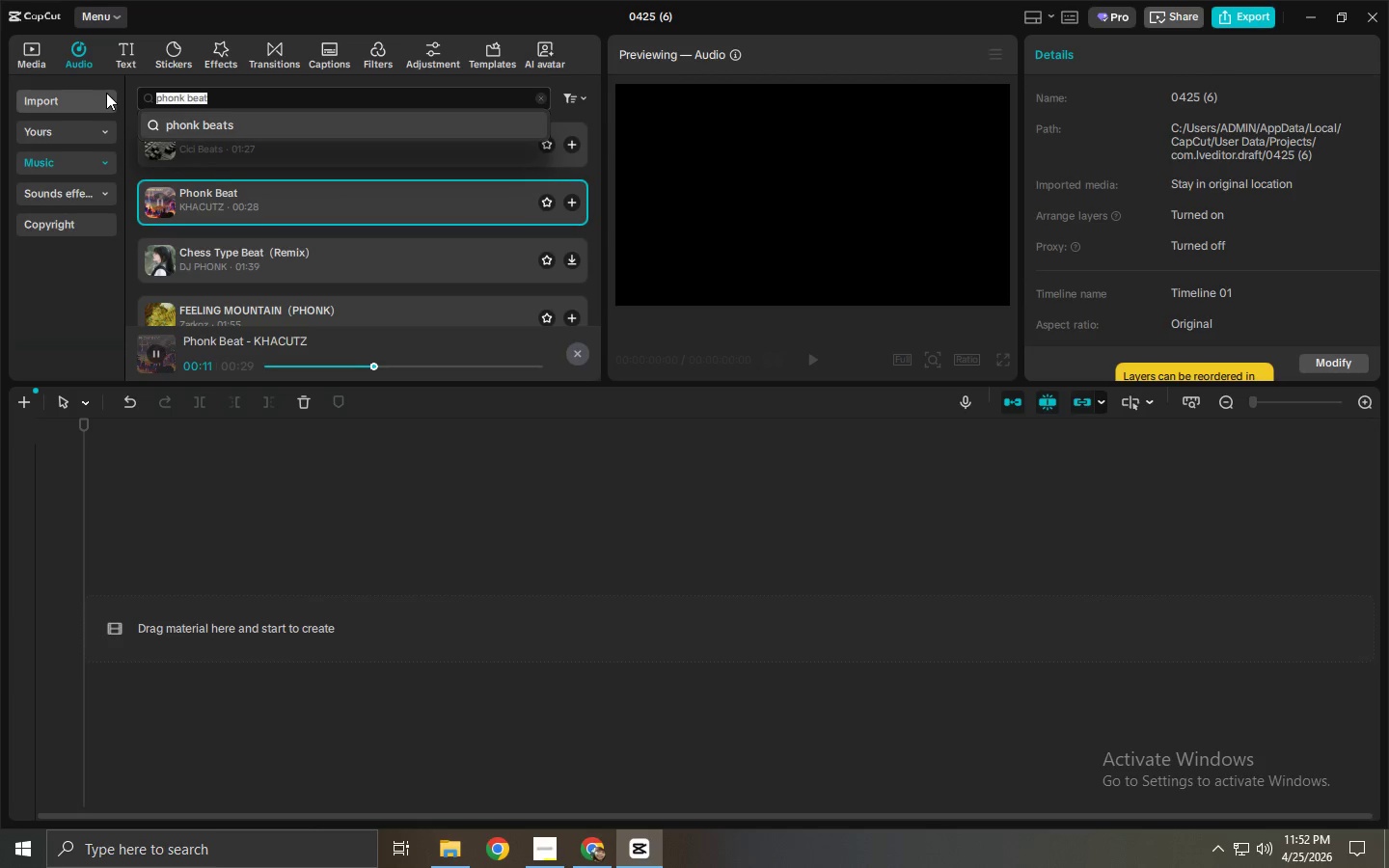 
key(Enter)
 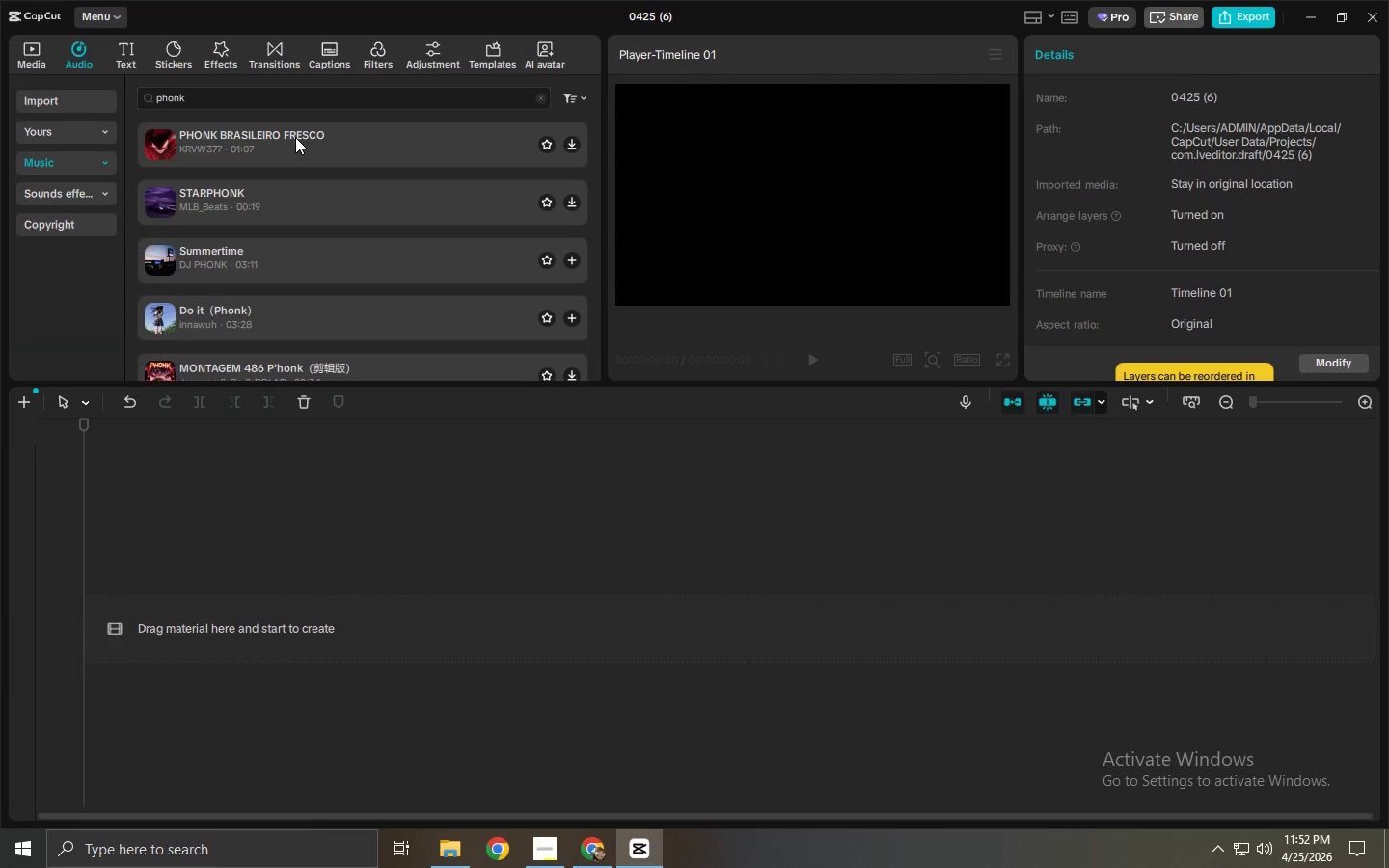 
left_click([251, 157])
 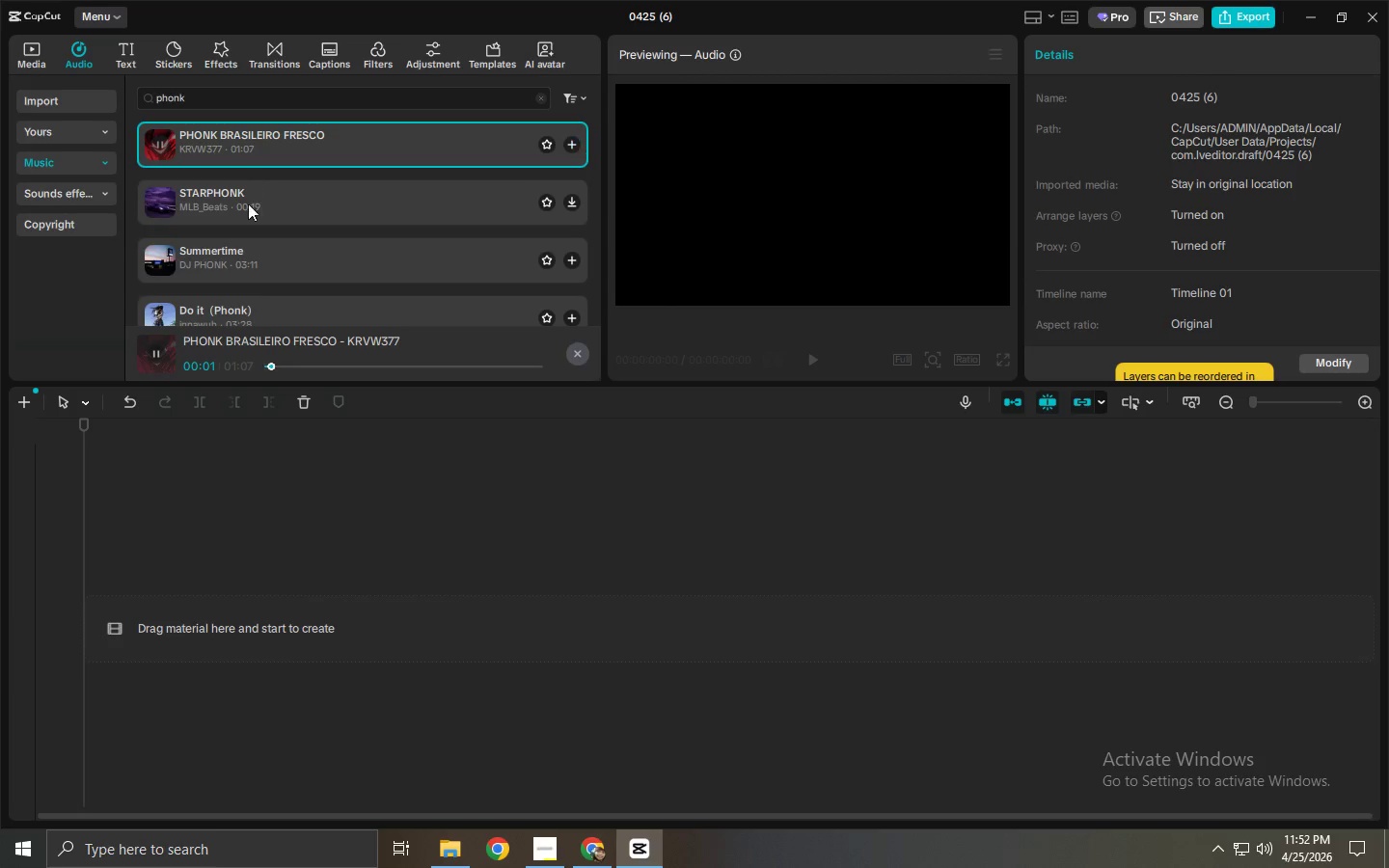 
left_click([332, 364])
 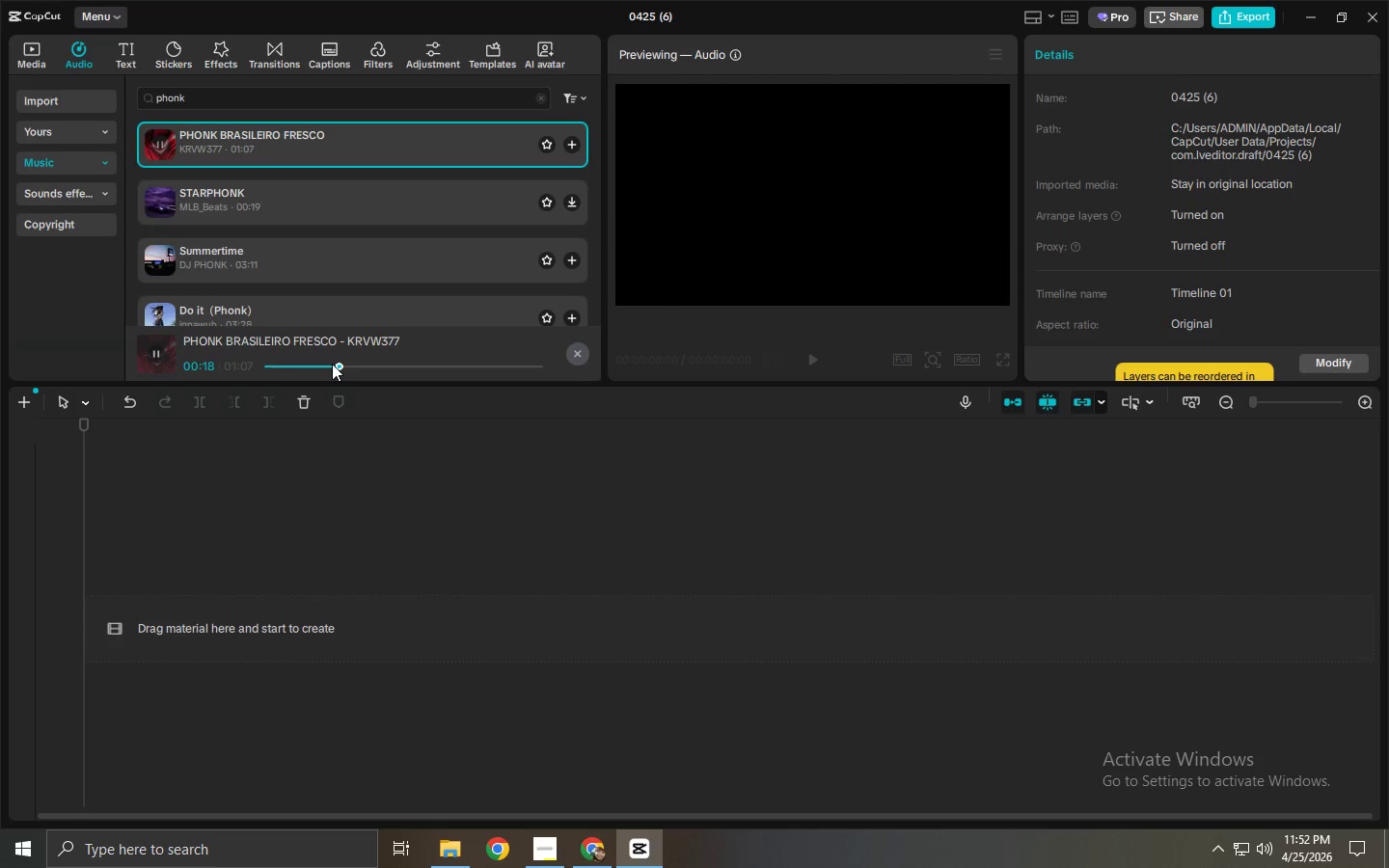 
left_click([265, 206])
 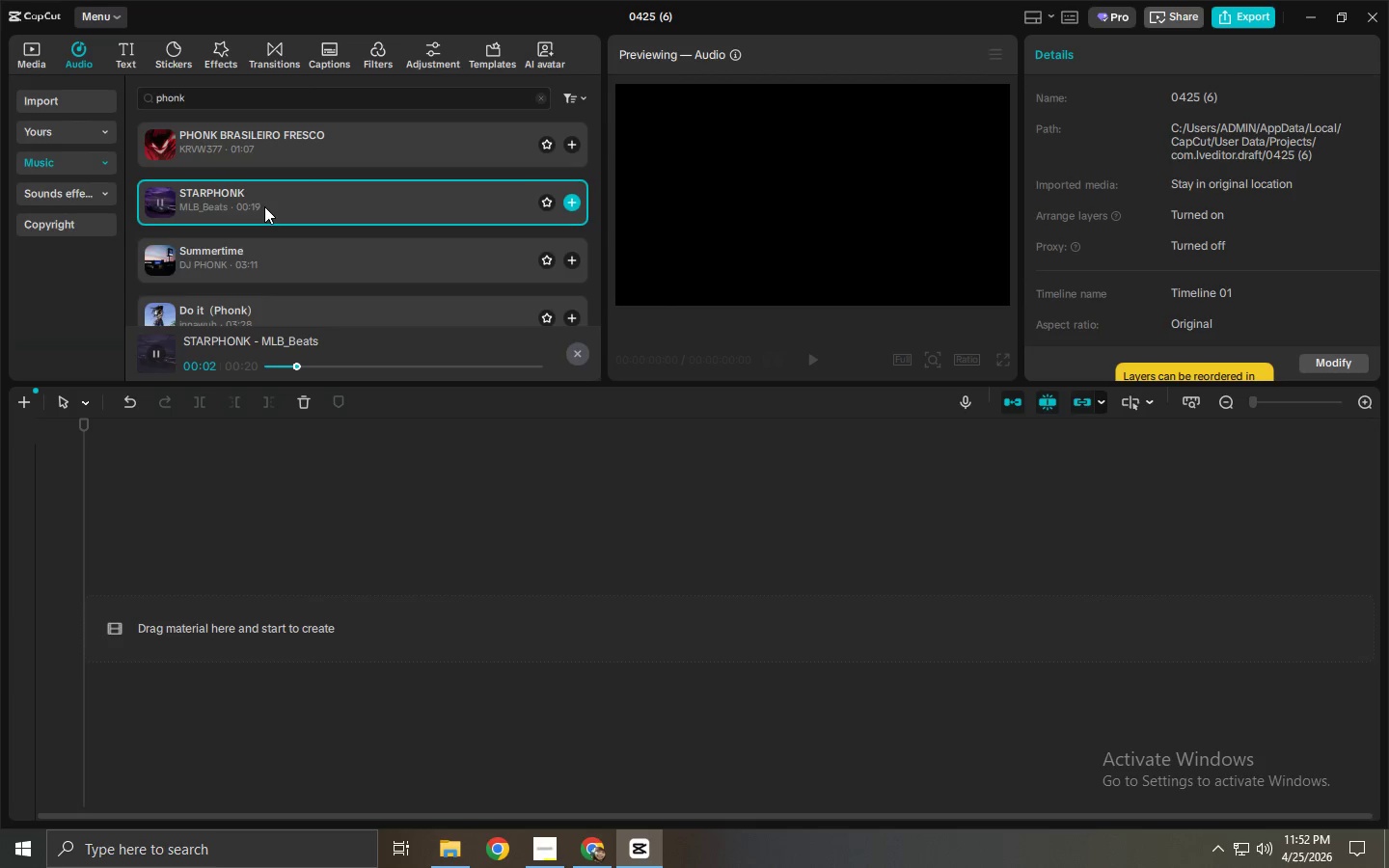 
scroll: coordinate [273, 206], scroll_direction: down, amount: 1.0
 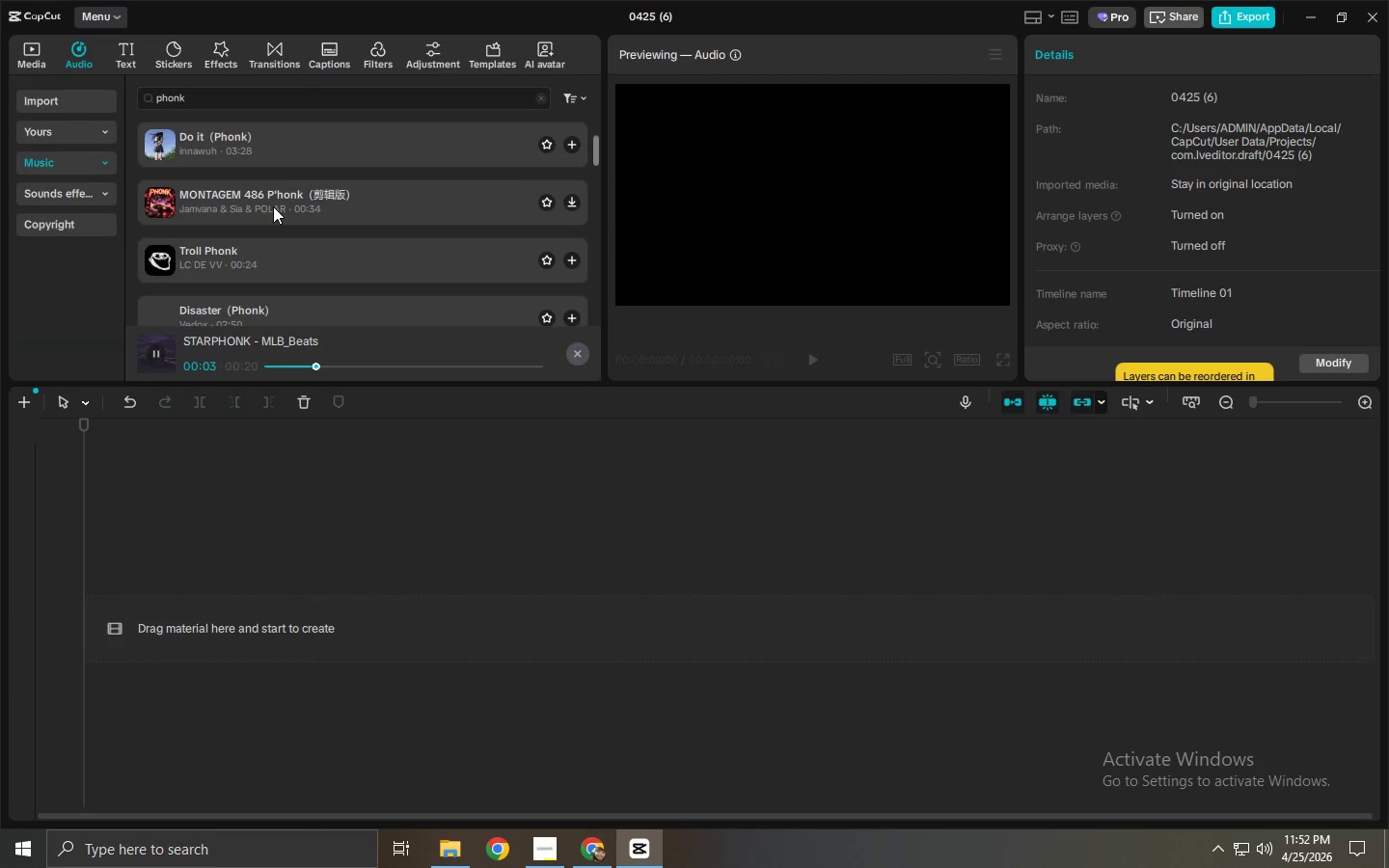 
left_click([273, 221])
 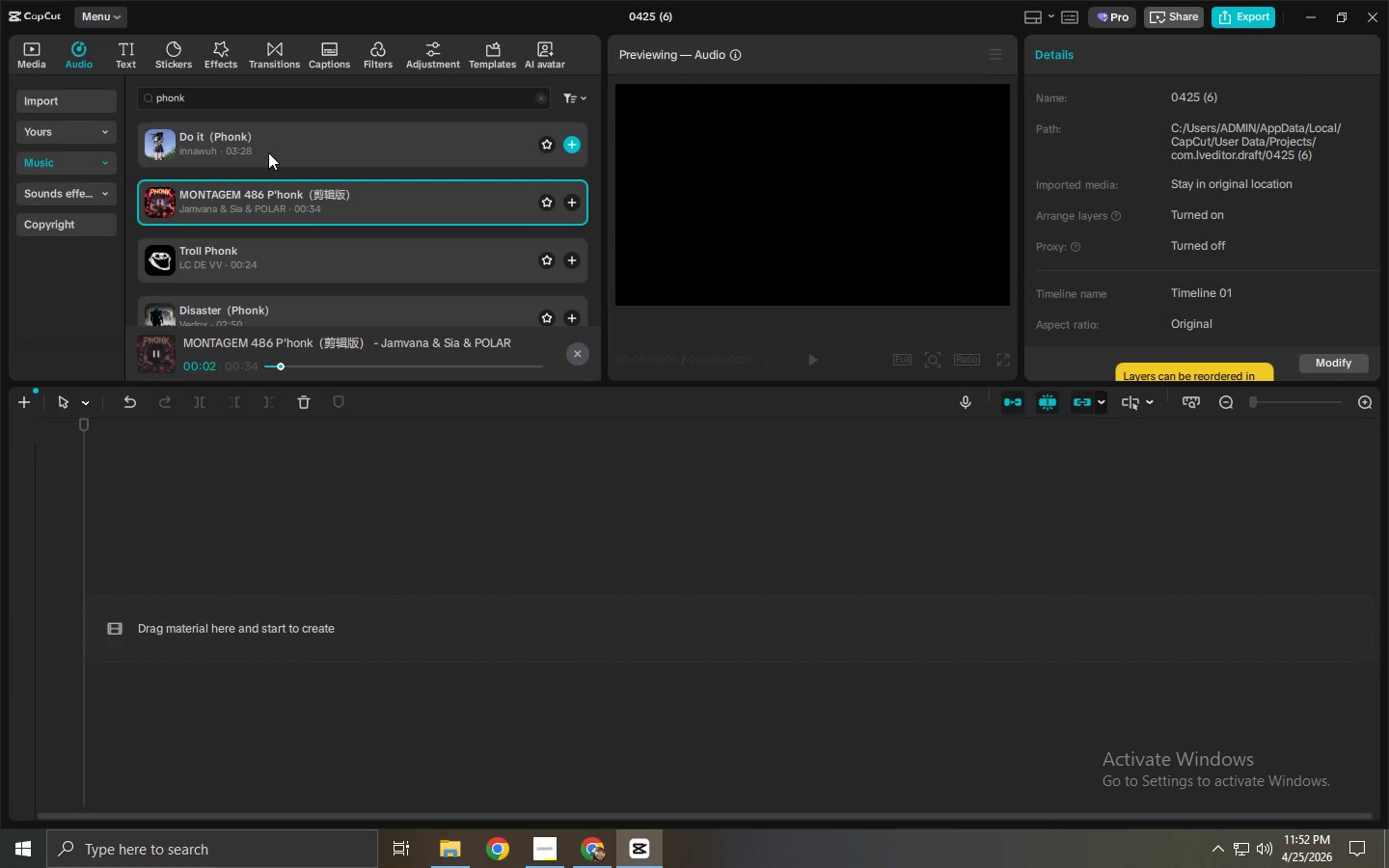 
left_click([268, 152])
 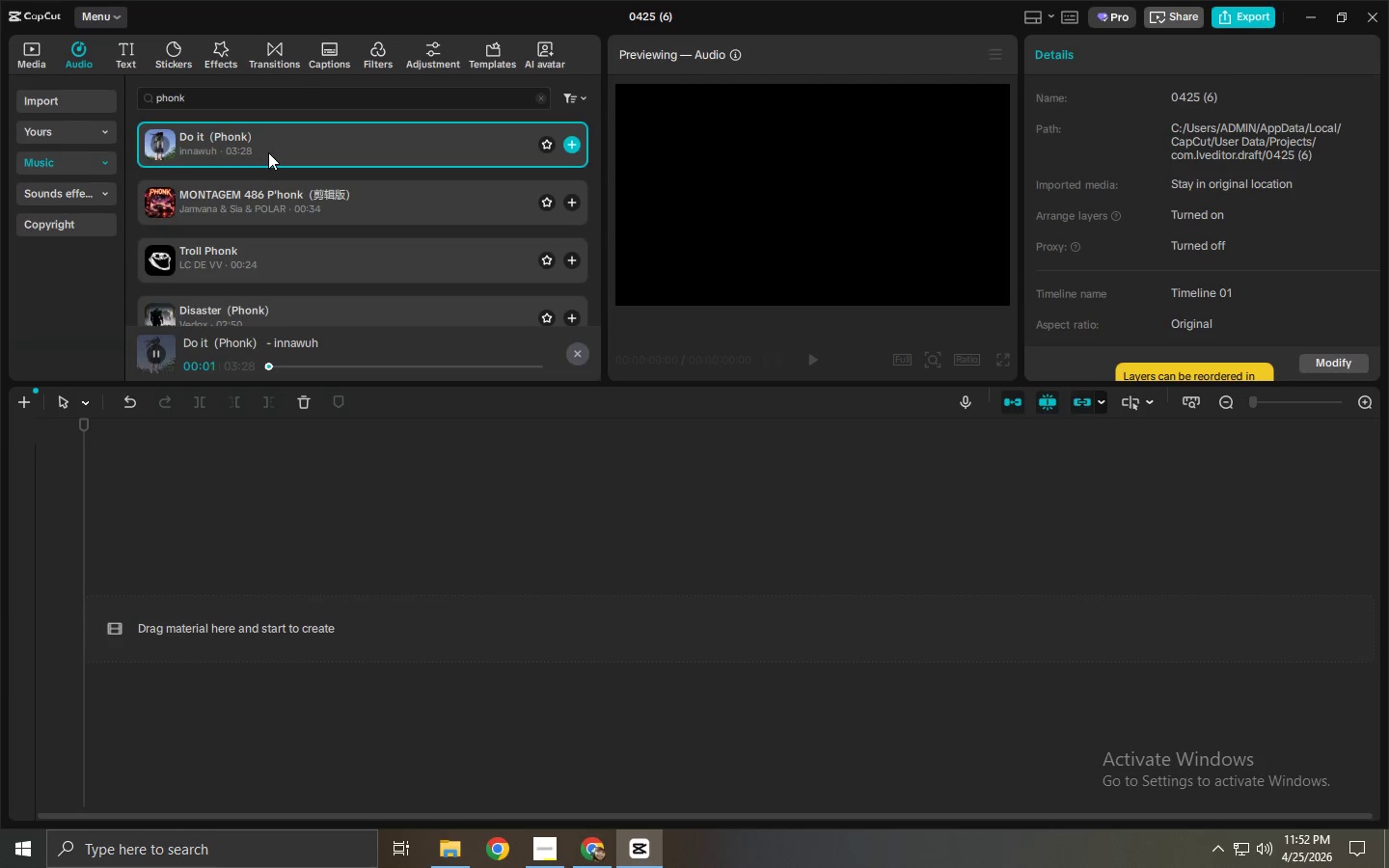 
scroll: coordinate [268, 152], scroll_direction: up, amount: 3.0
 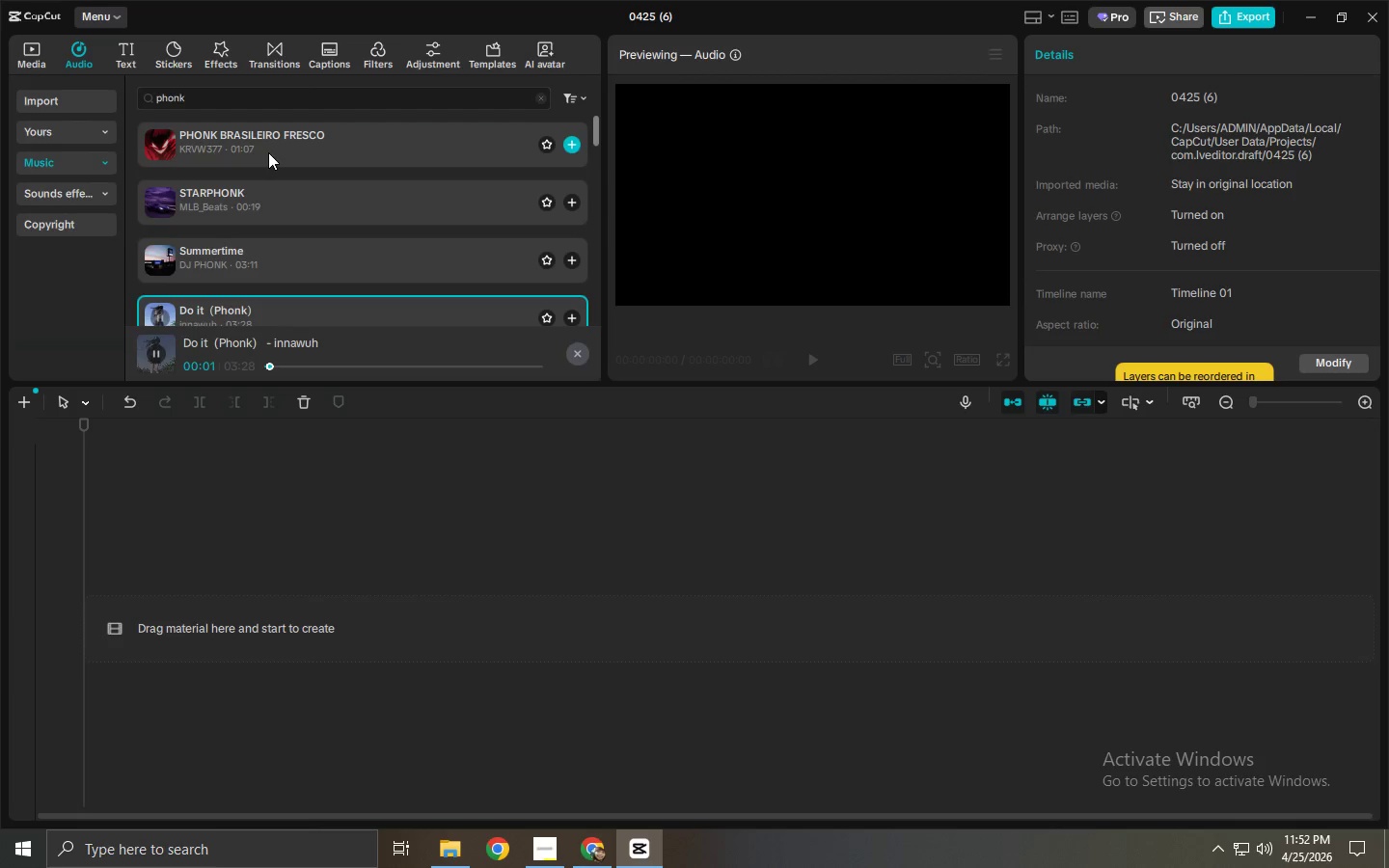 
key(Alt+AltLeft)
 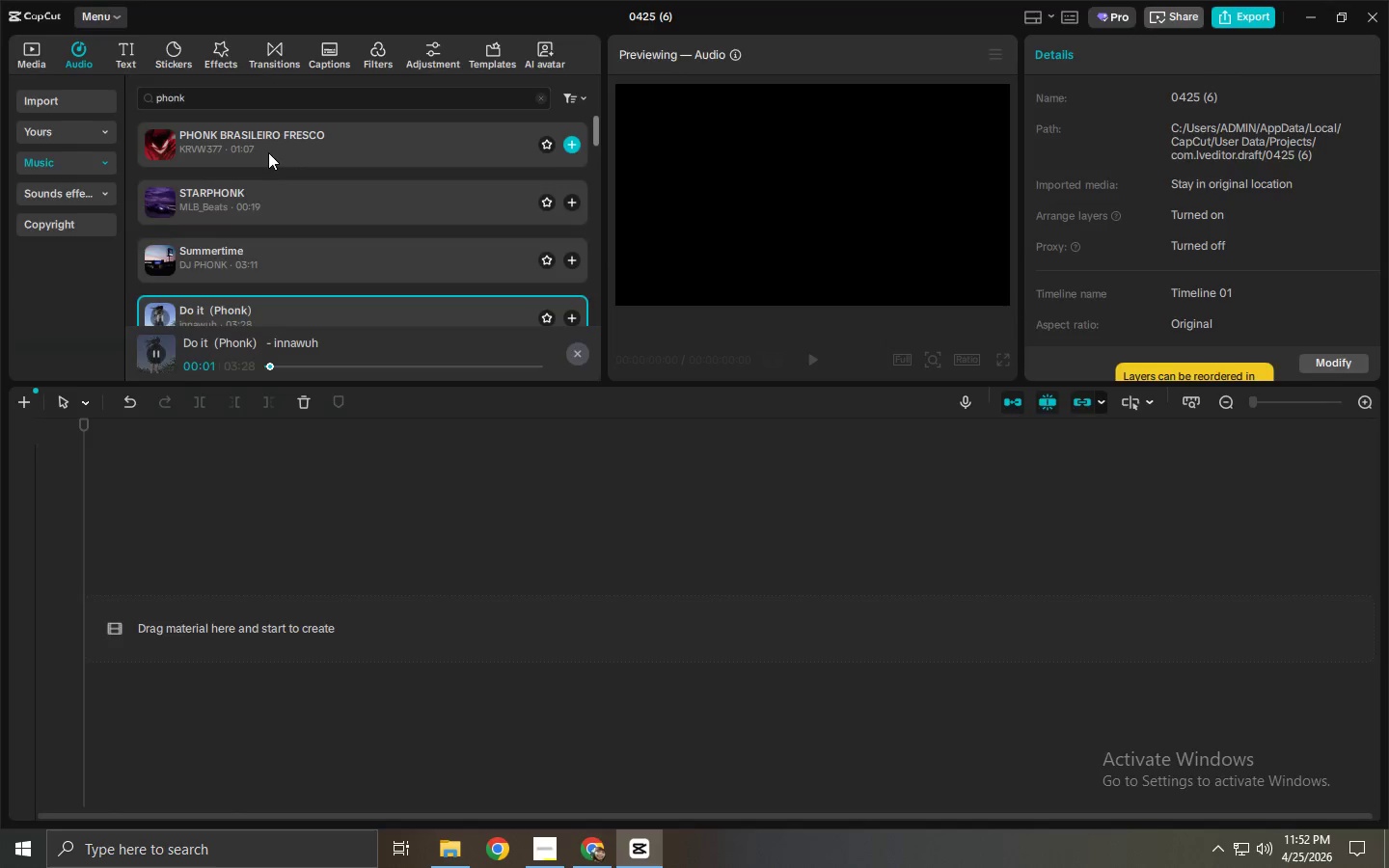 
key(Alt+Tab)